 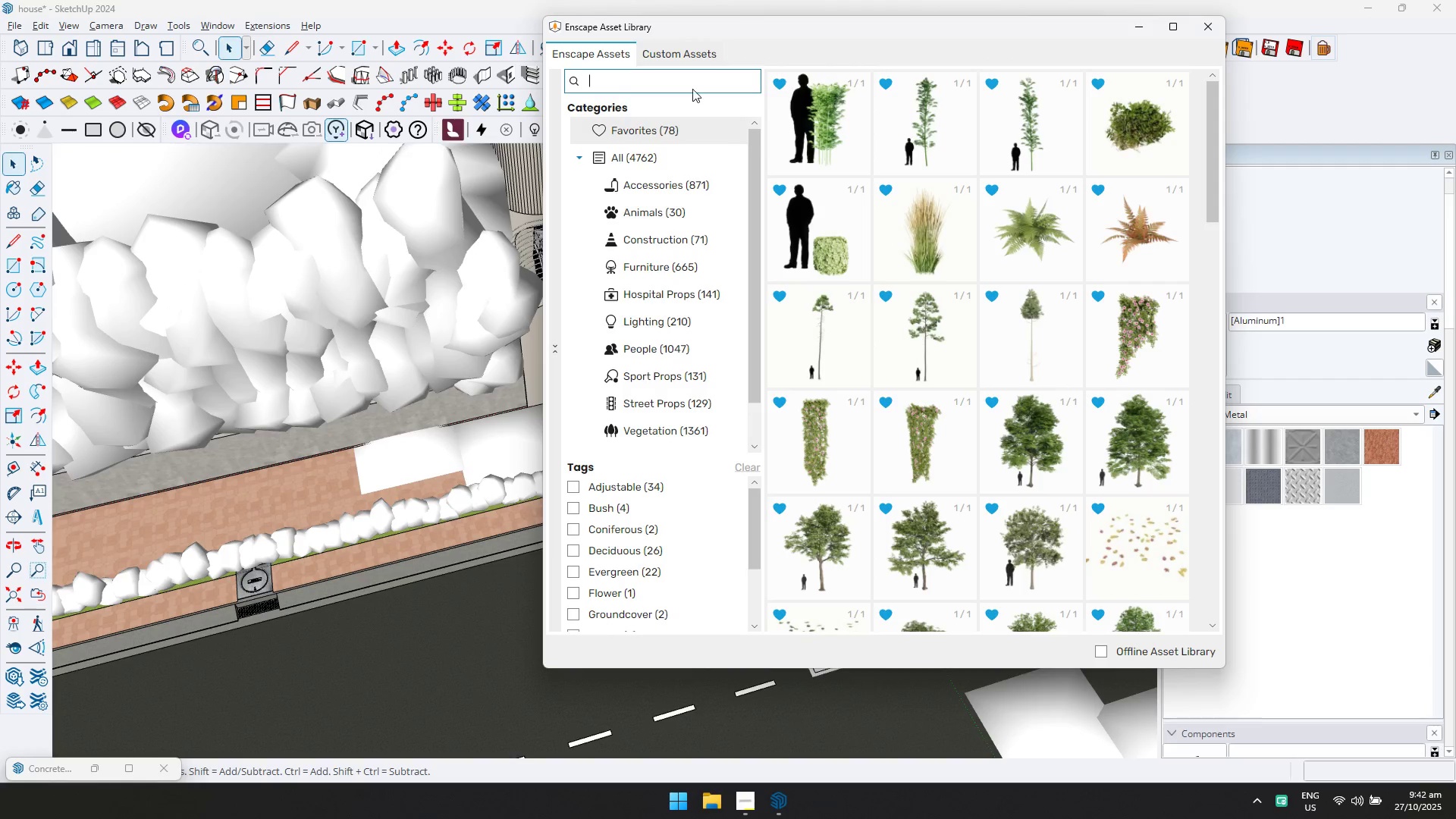 
type(bicyl)
key(Backspace)
type(cle)
 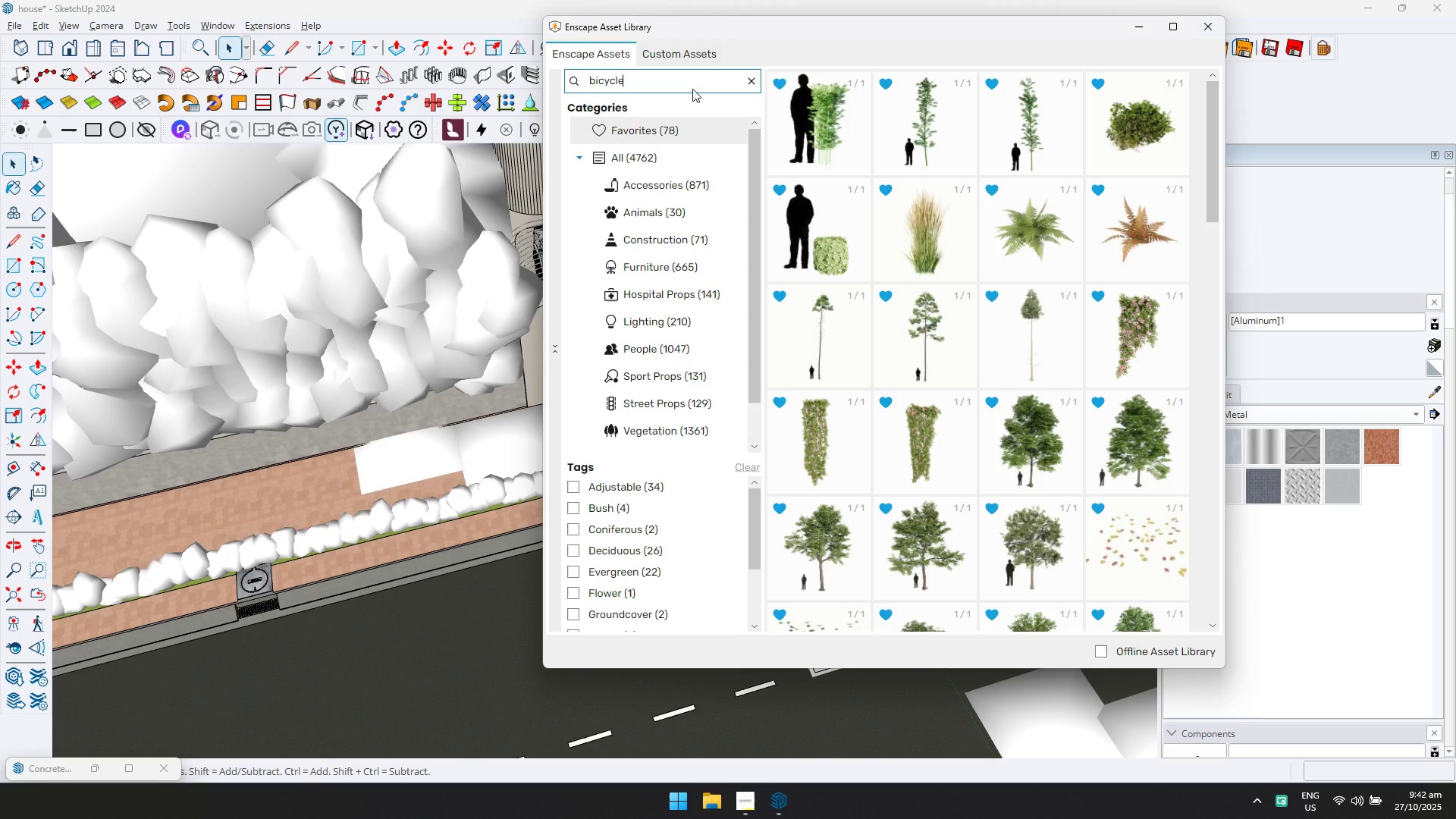 
key(Enter)
 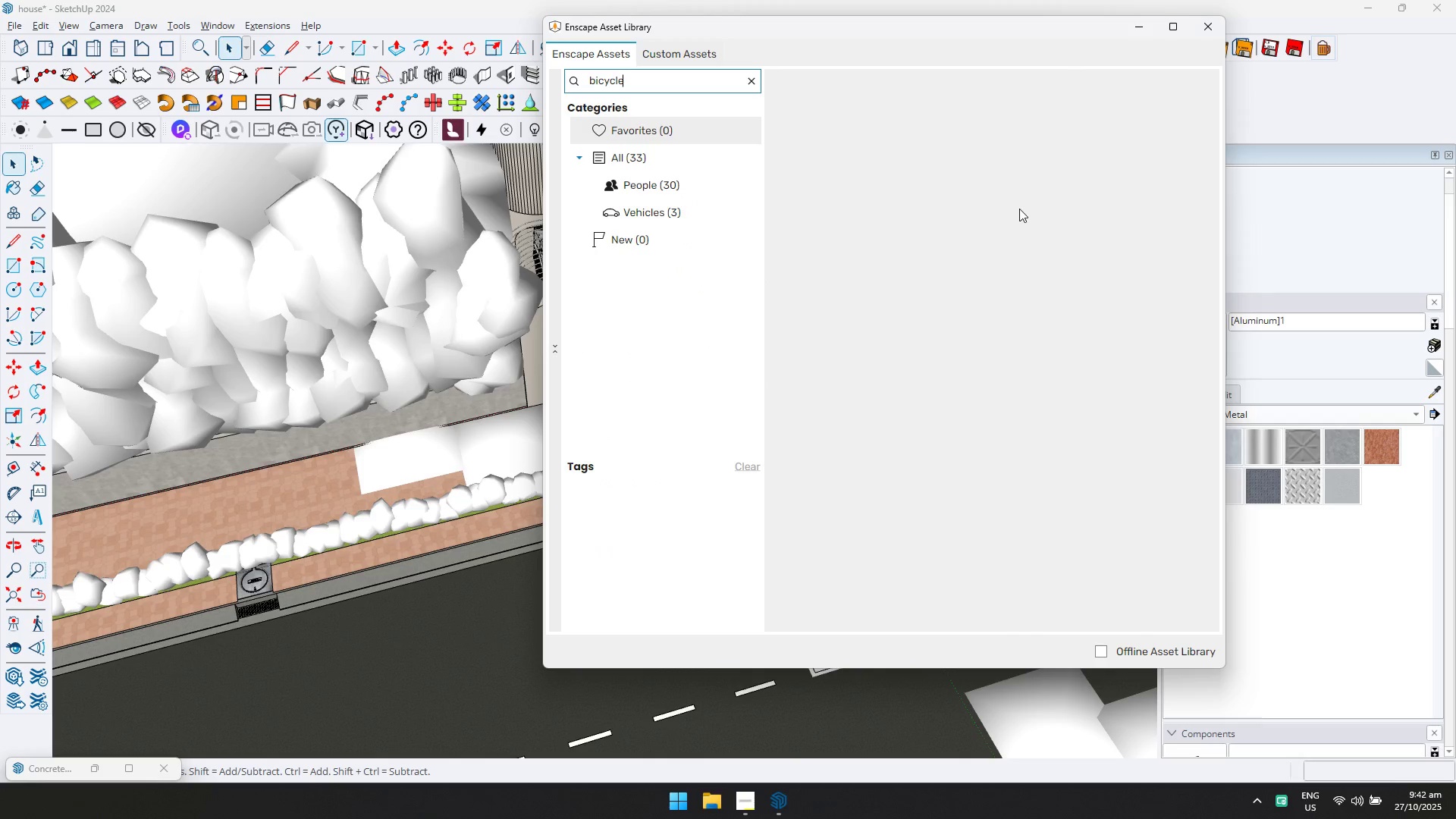 
left_click([673, 167])
 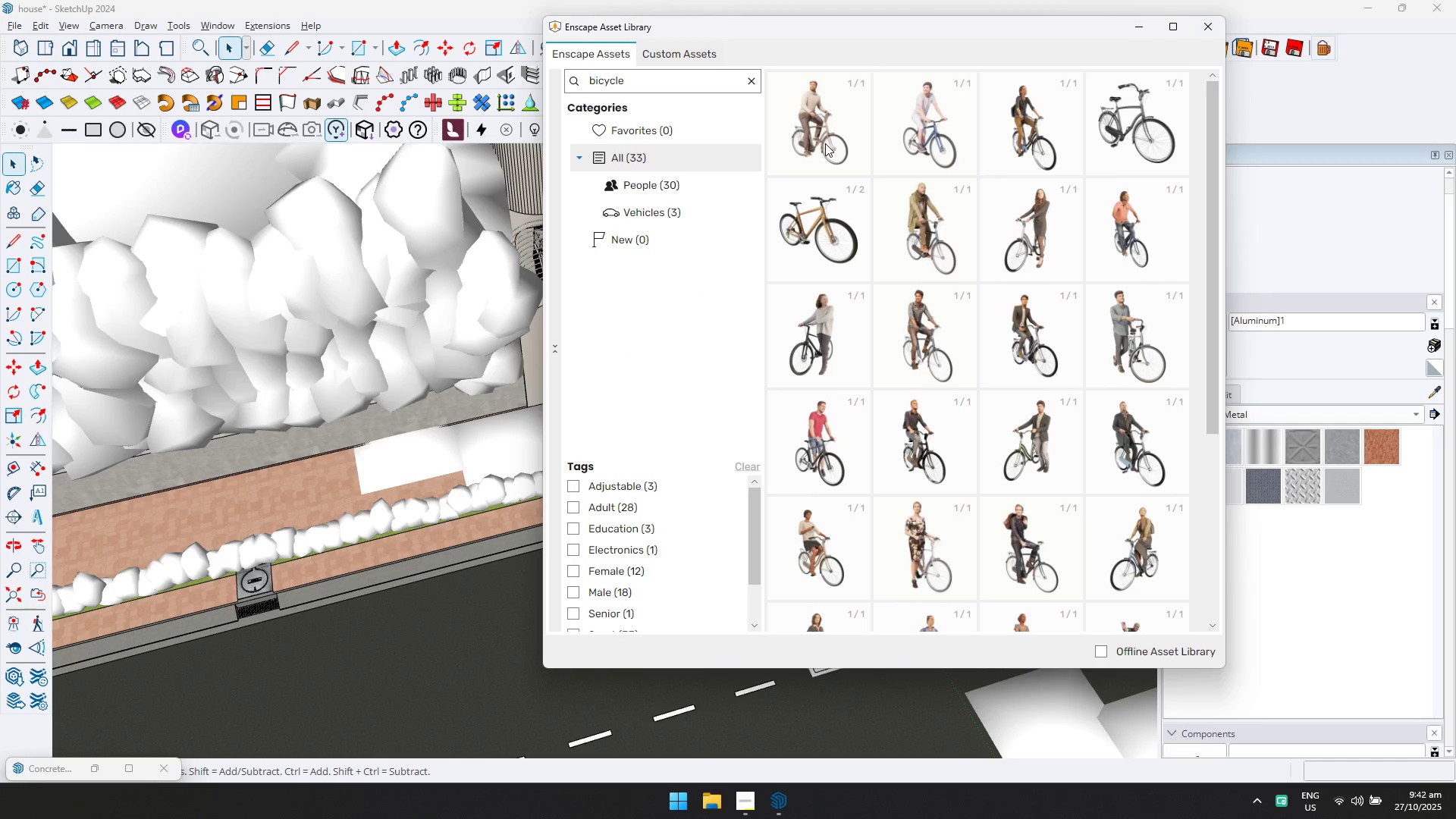 
double_click([825, 143])